 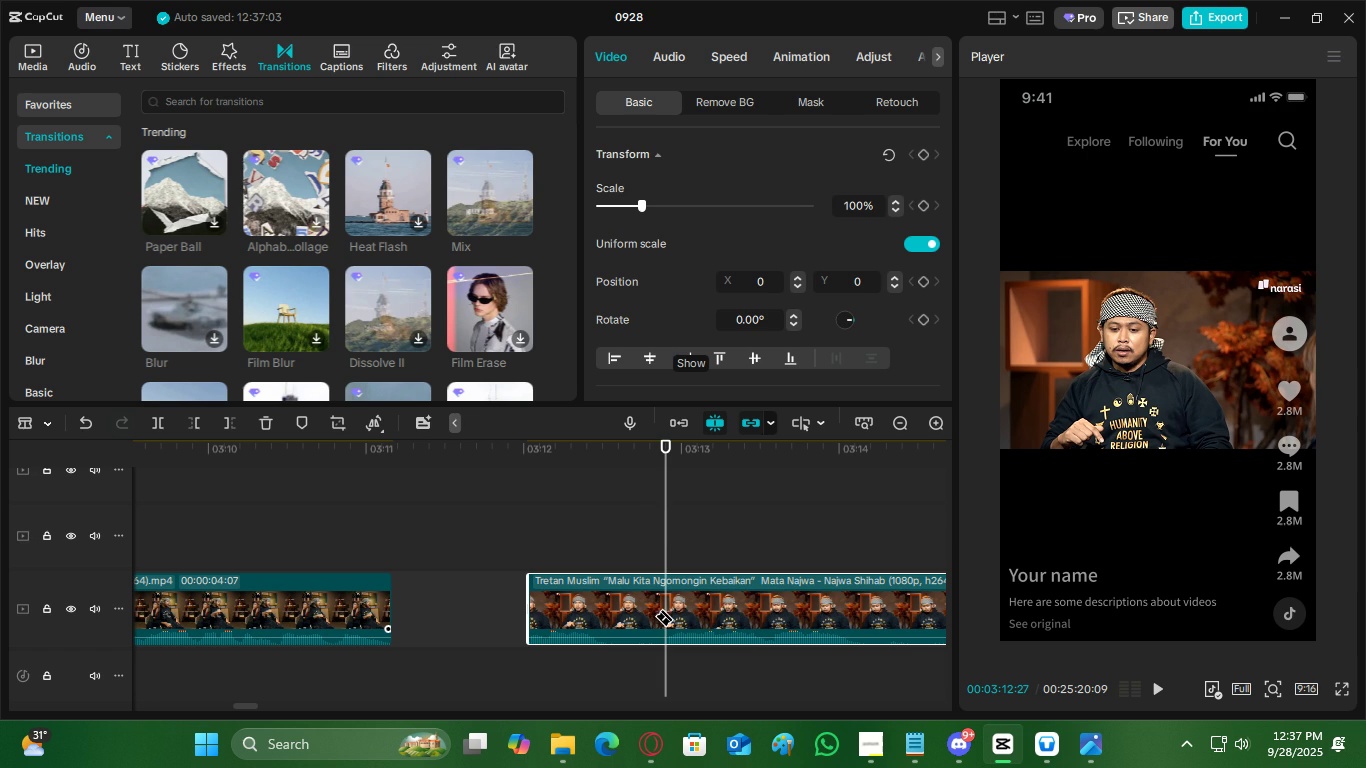 
left_click([664, 608])
 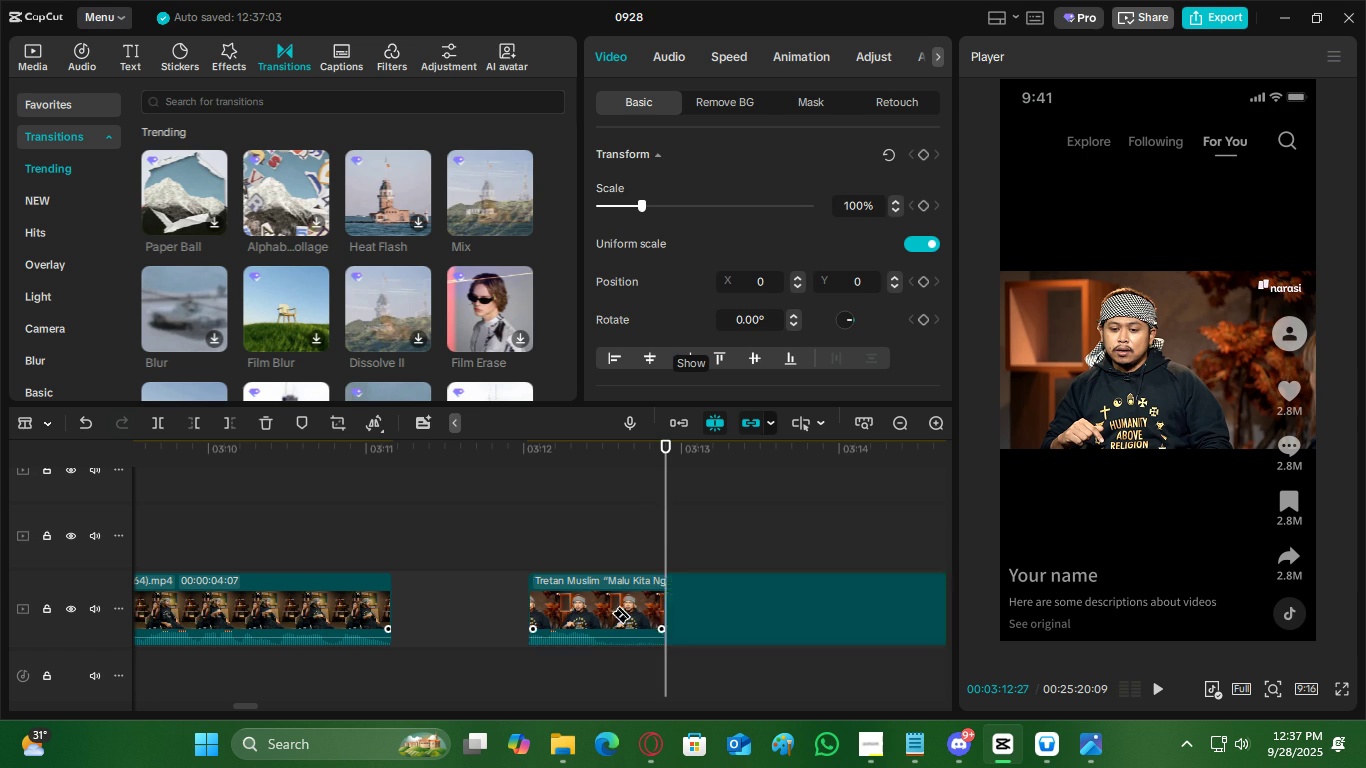 
key(V)
 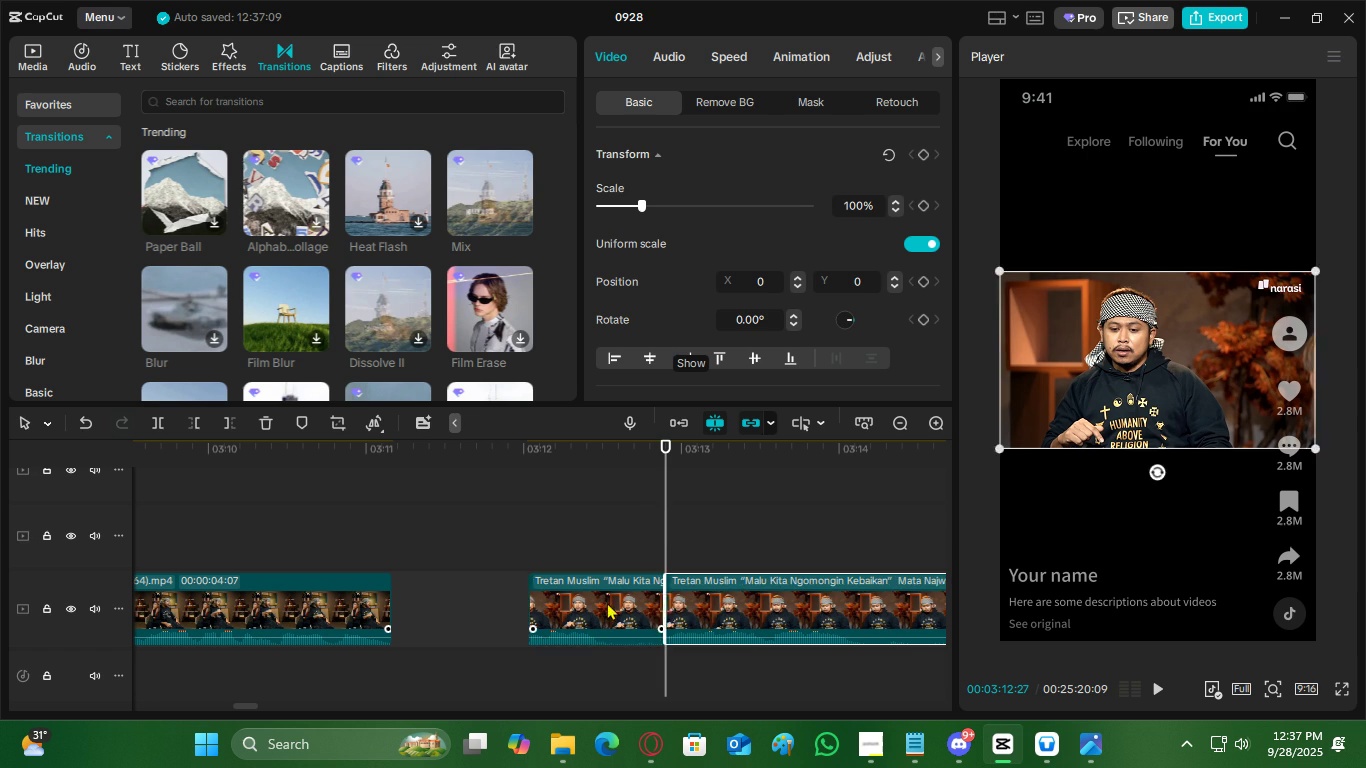 
double_click([607, 602])
 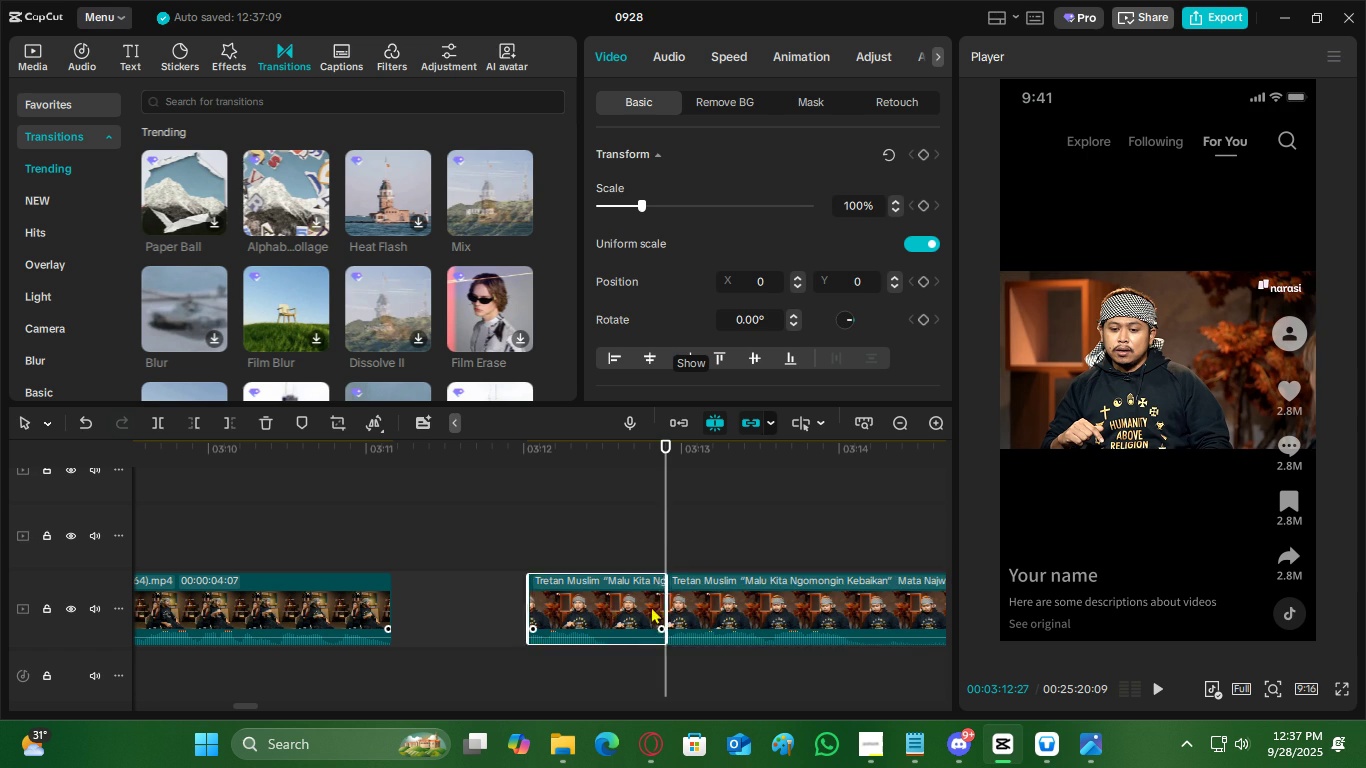 
key(X)